 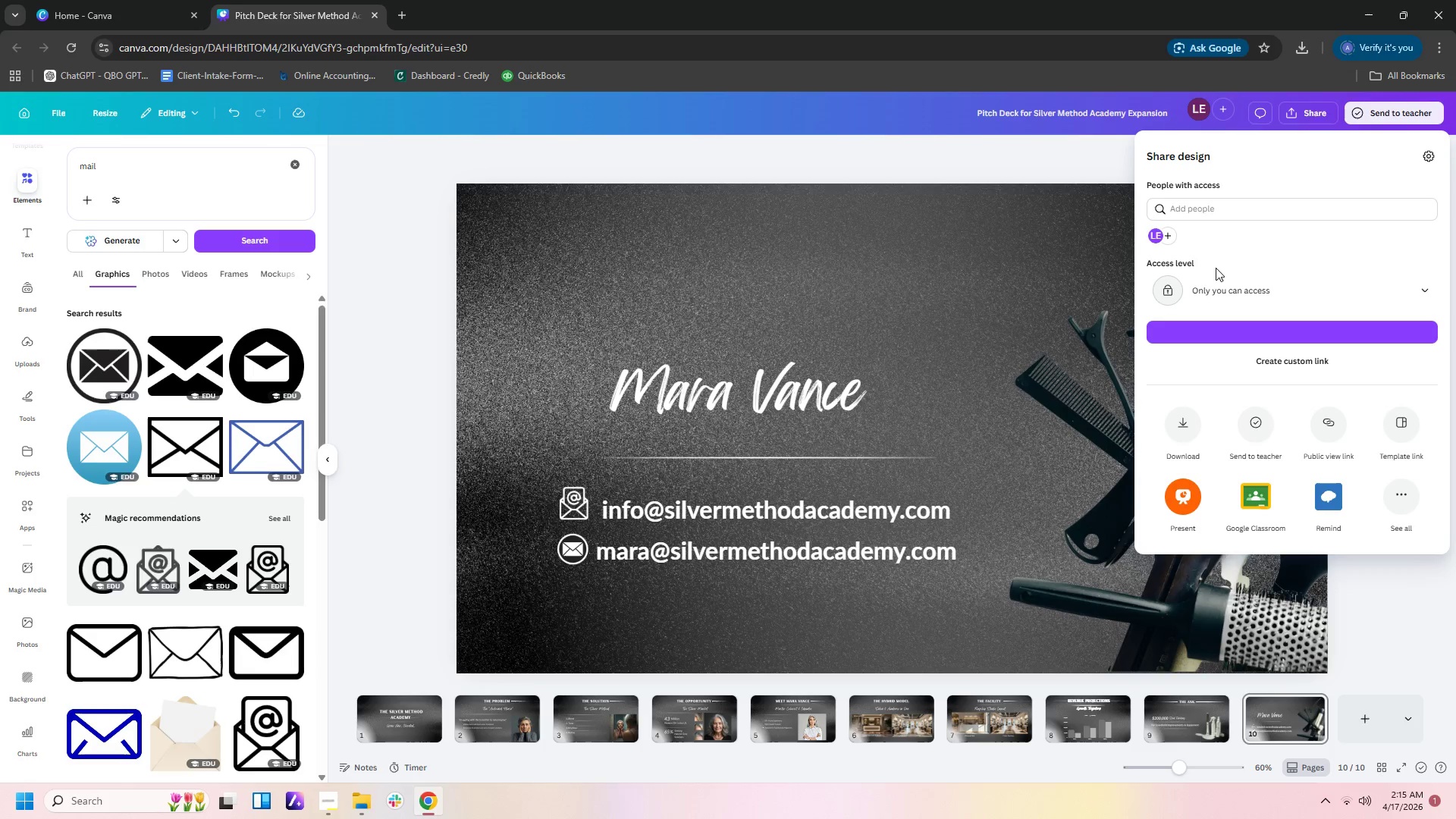 
left_click([1190, 418])
 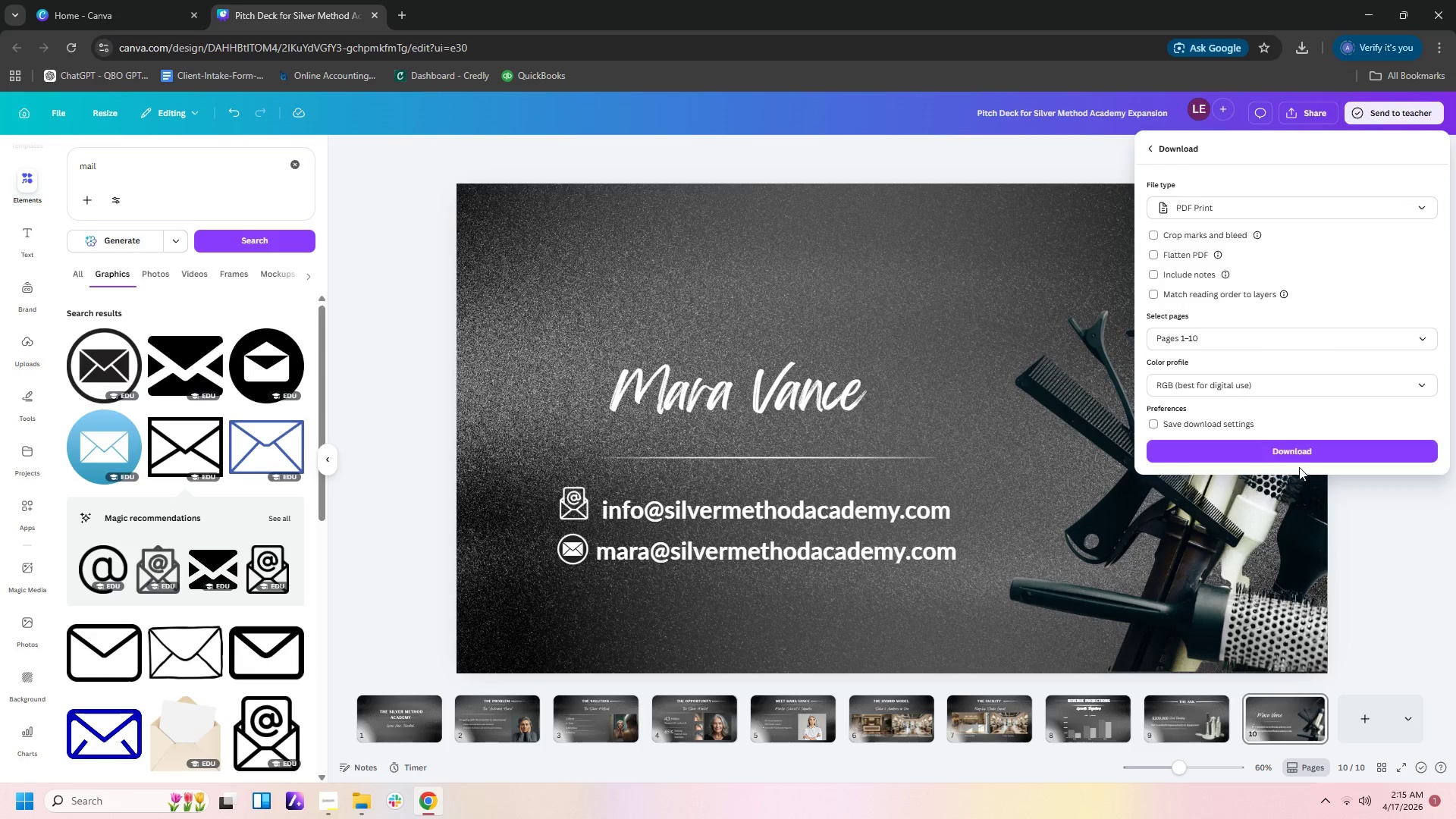 
left_click([1299, 456])
 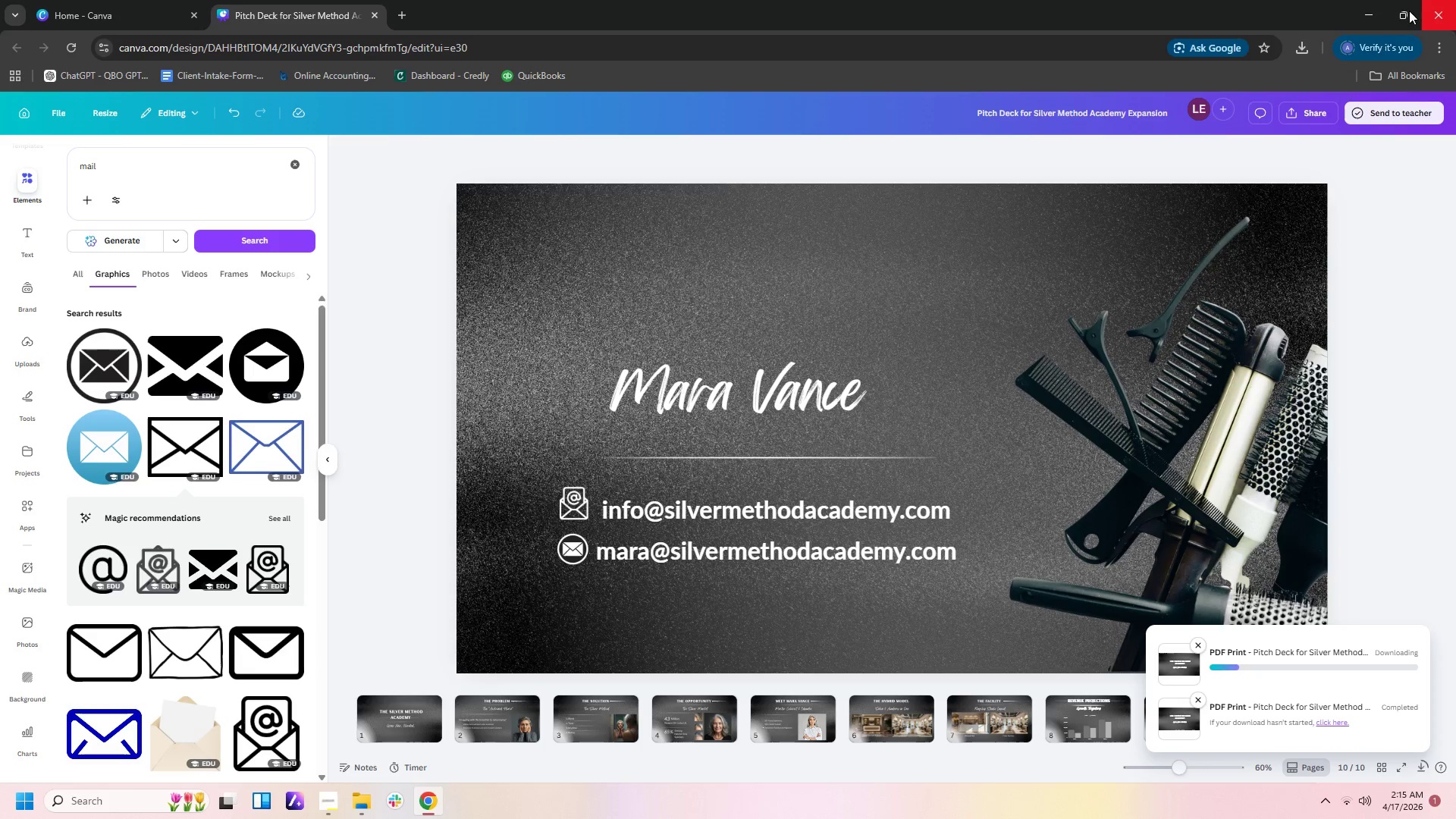 
left_click([1310, 112])
 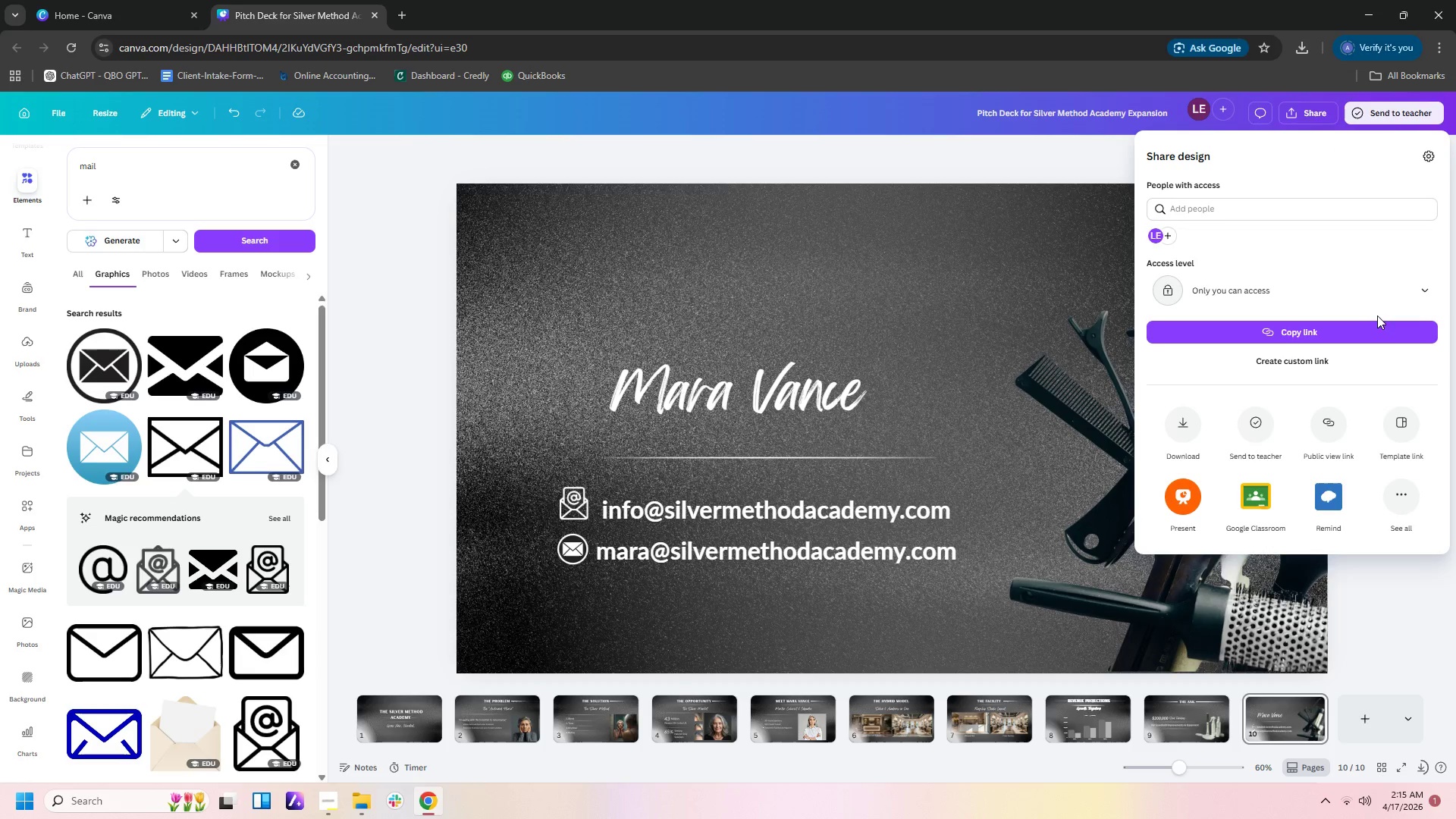 
left_click([1429, 286])
 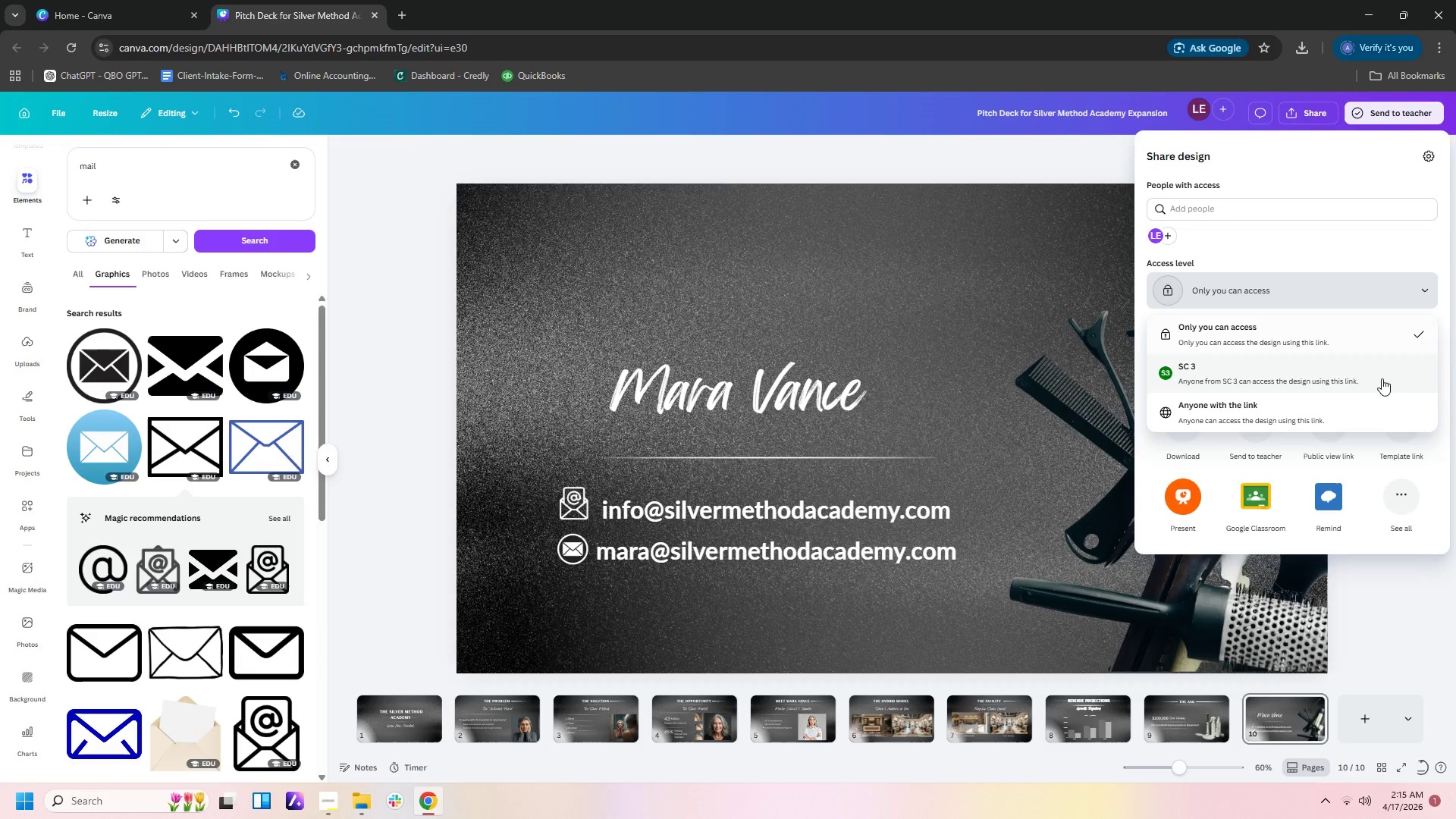 
left_click([1373, 410])
 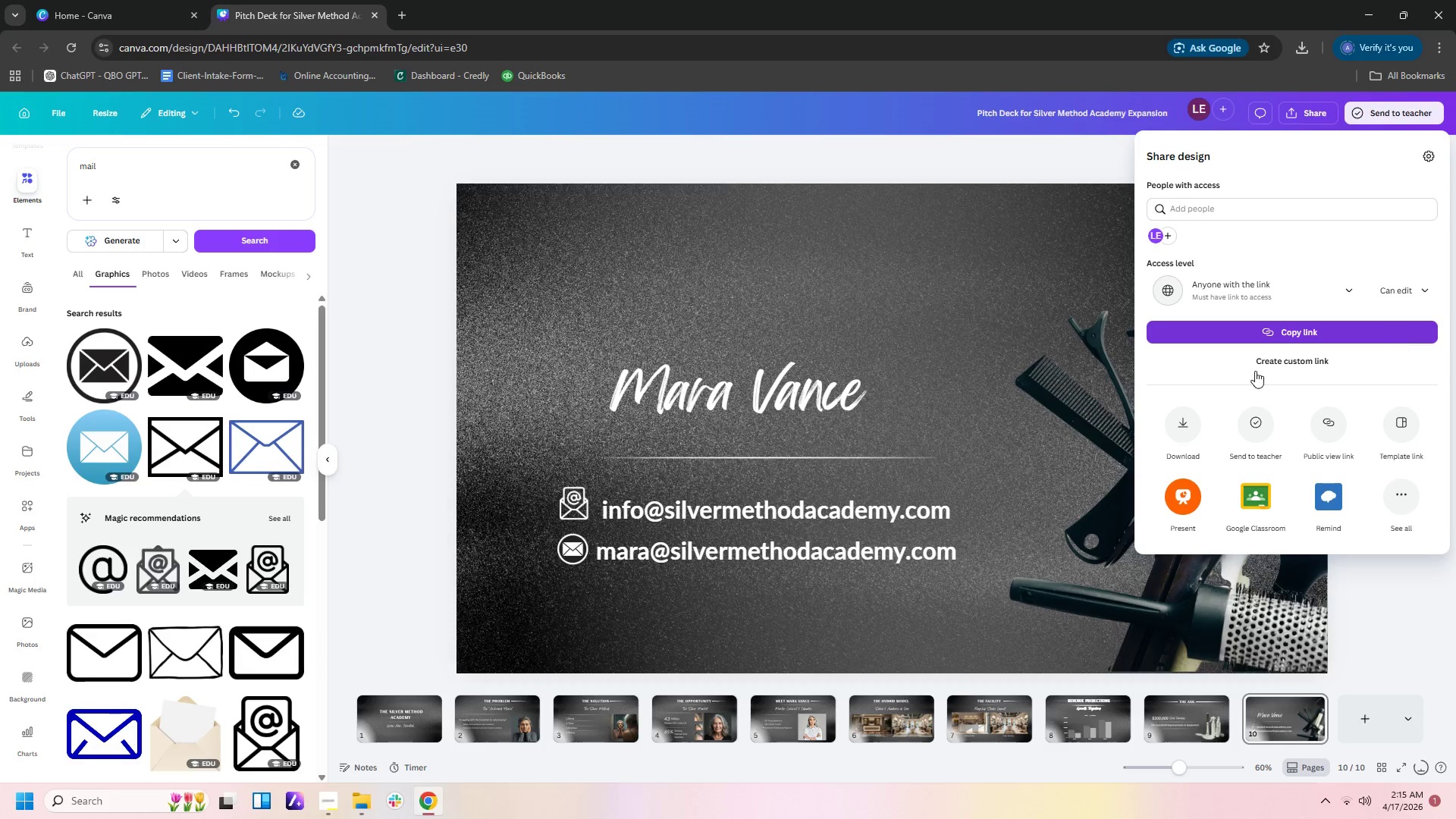 
left_click([334, 800])